 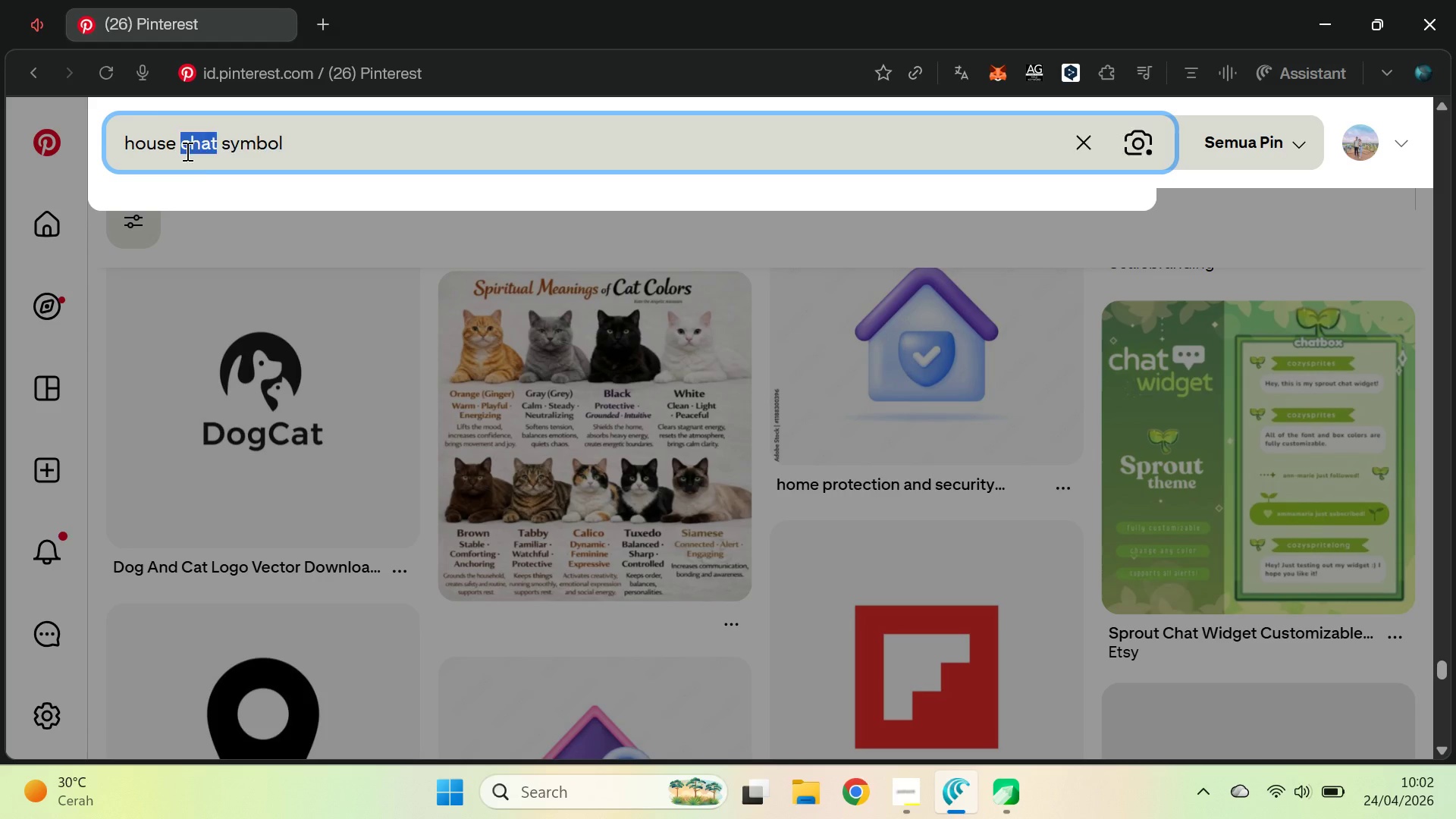 
key(Control+V)
 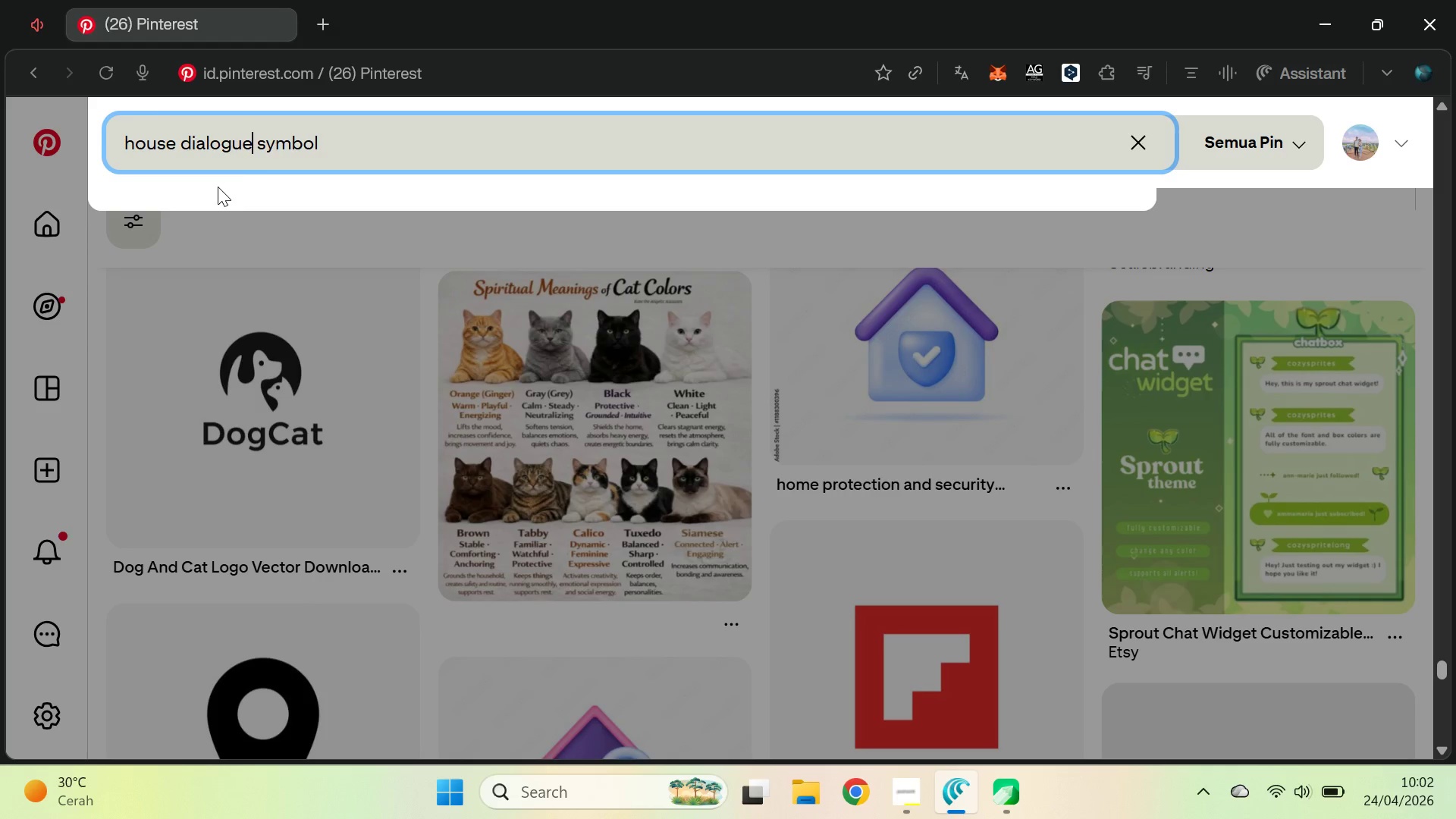 
key(Enter)
 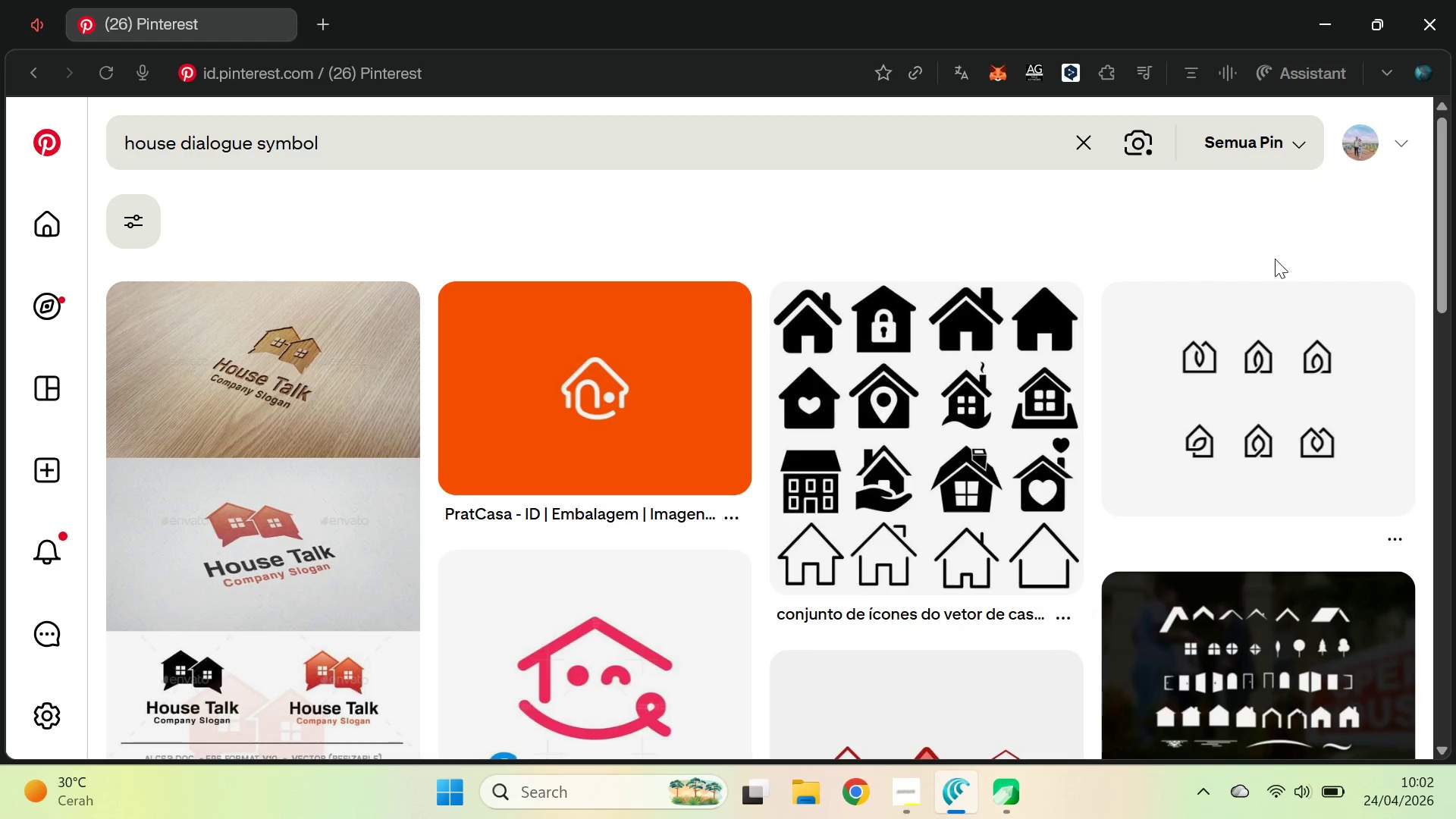 
left_click_drag(start_coordinate=[1443, 158], to_coordinate=[1414, 614])
 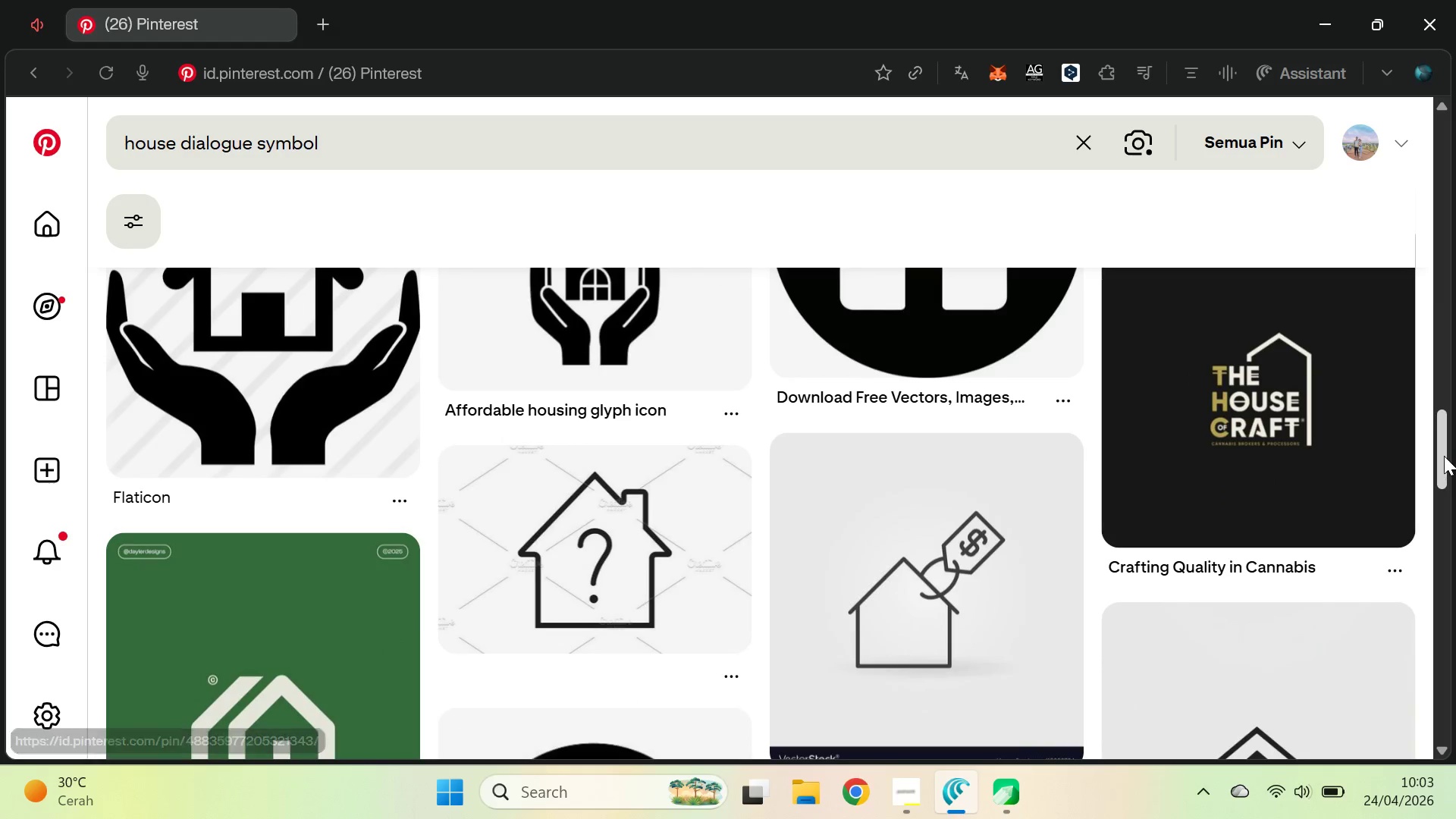 
left_click_drag(start_coordinate=[1444, 454], to_coordinate=[1449, 736])
 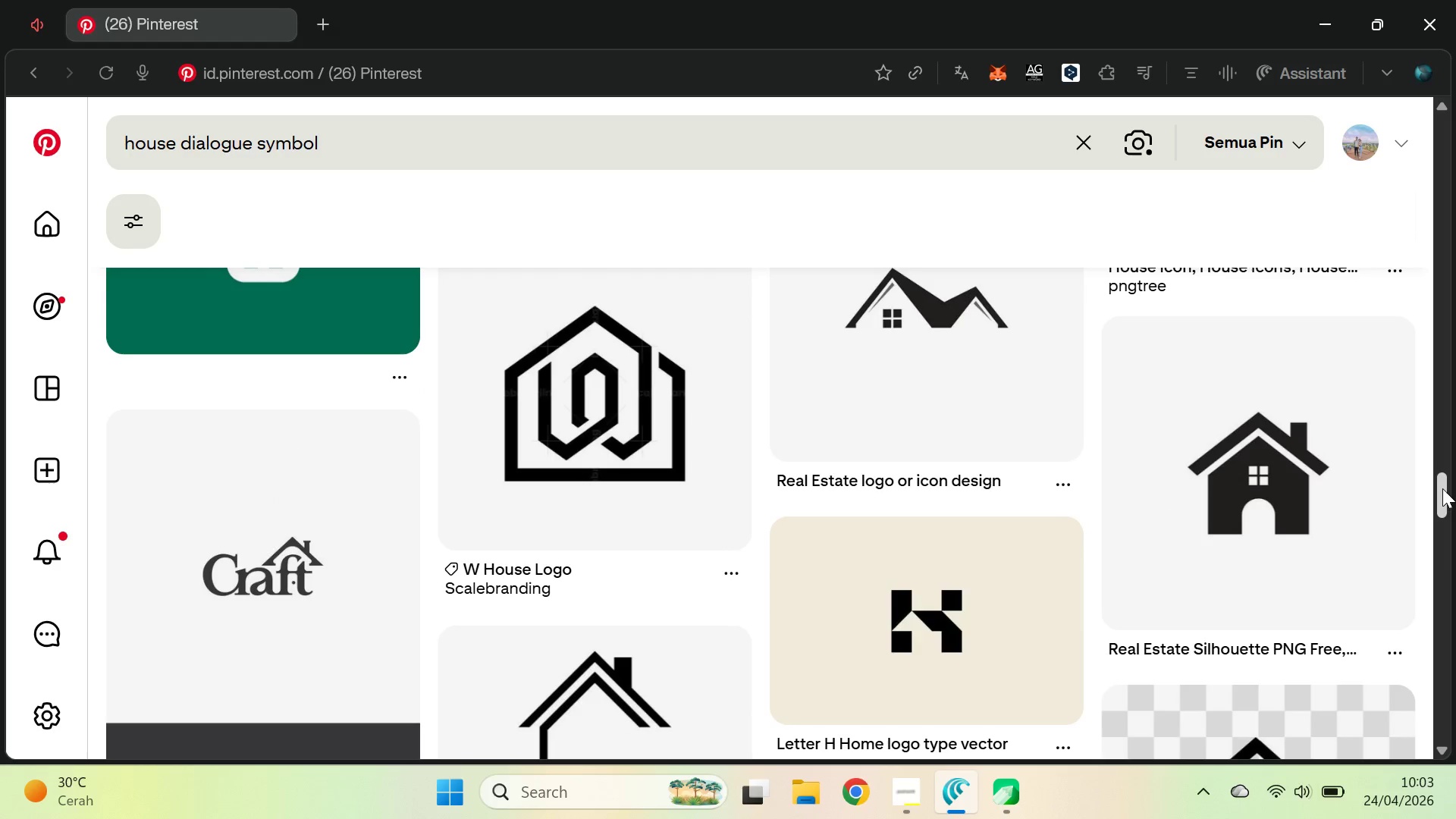 
left_click_drag(start_coordinate=[1442, 488], to_coordinate=[1445, 723])
 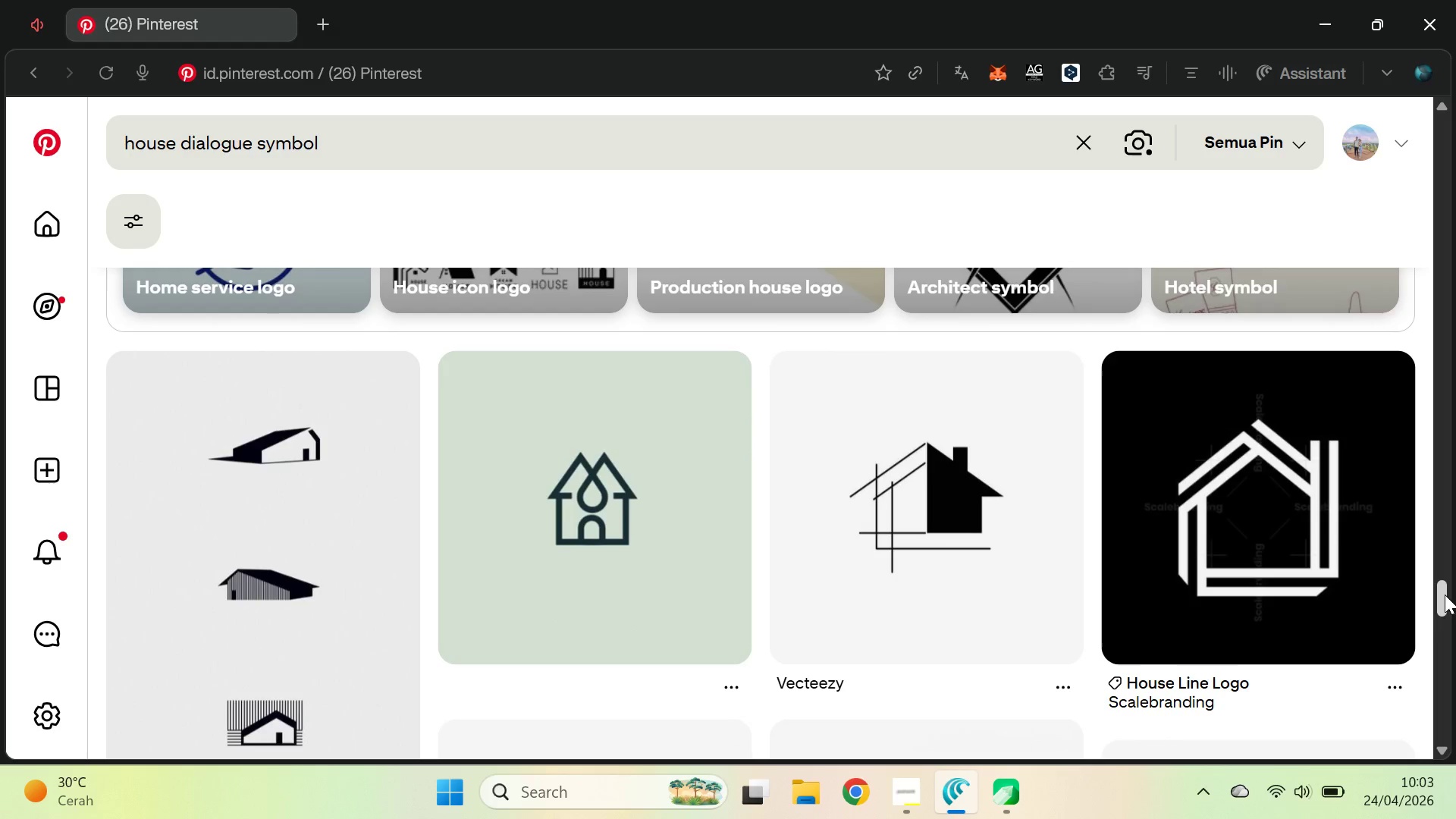 
left_click_drag(start_coordinate=[1445, 594], to_coordinate=[1452, 676])
 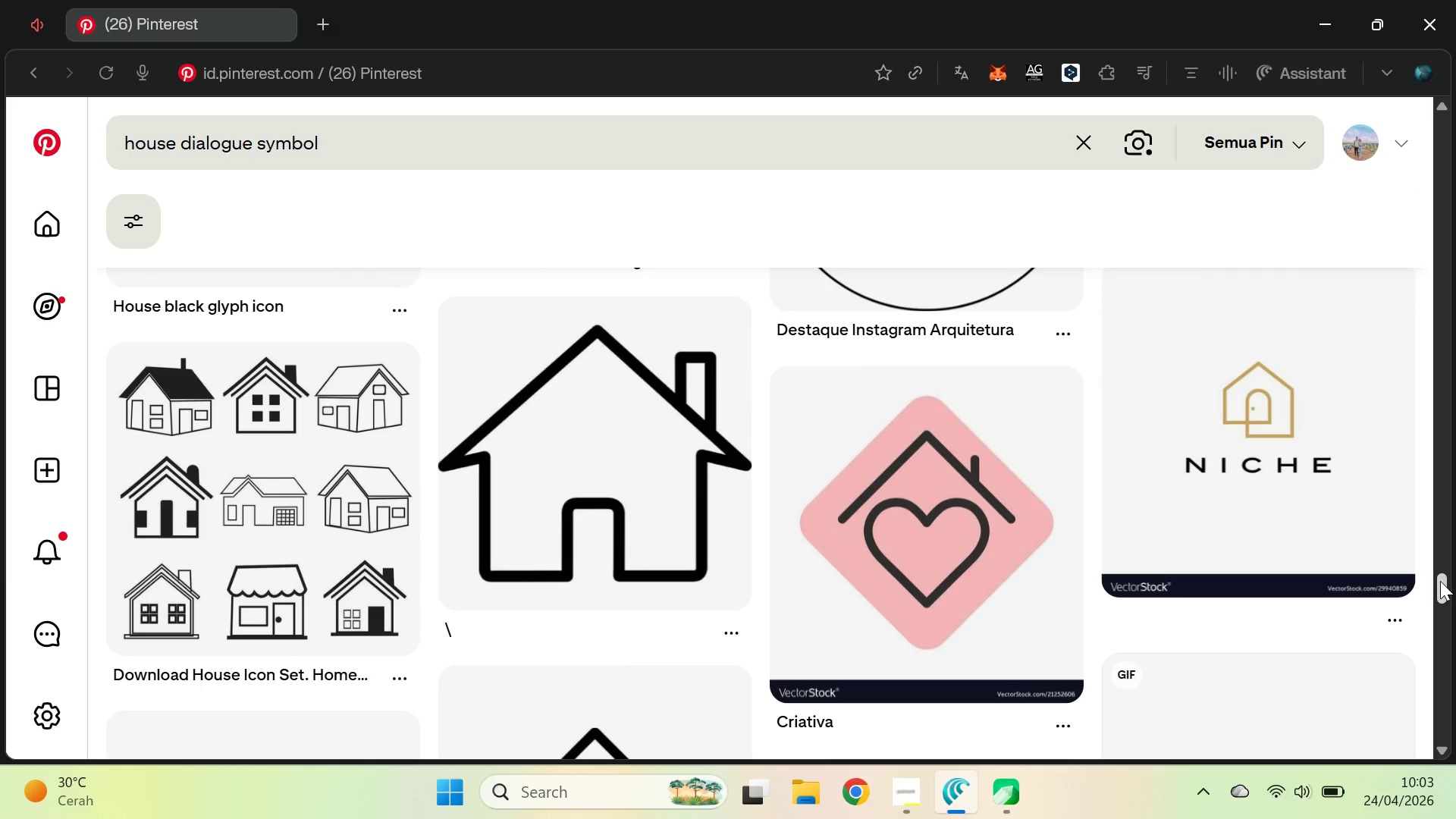 
left_click_drag(start_coordinate=[1440, 581], to_coordinate=[1449, 645])
 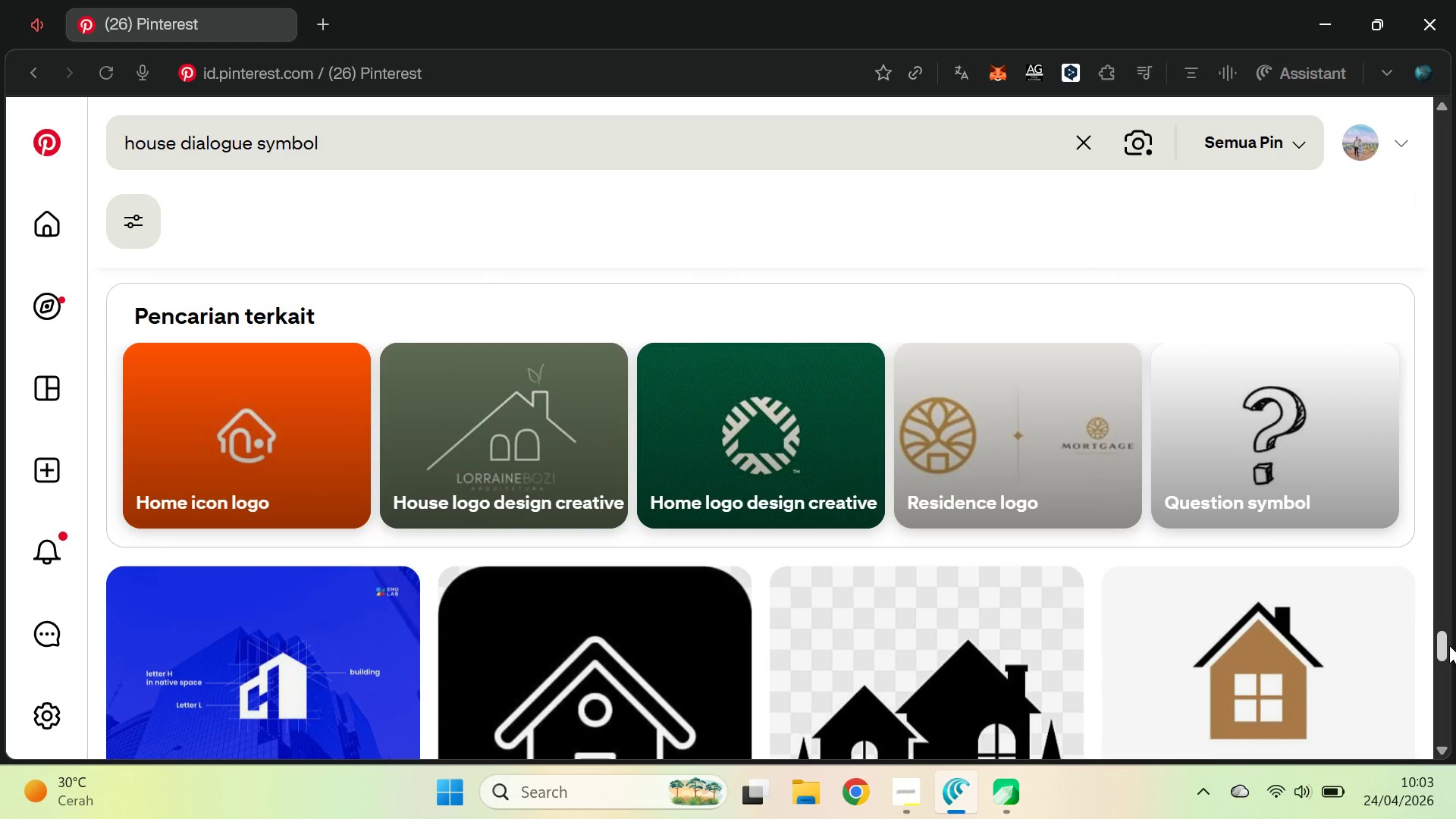 
key(Alt+AltLeft)
 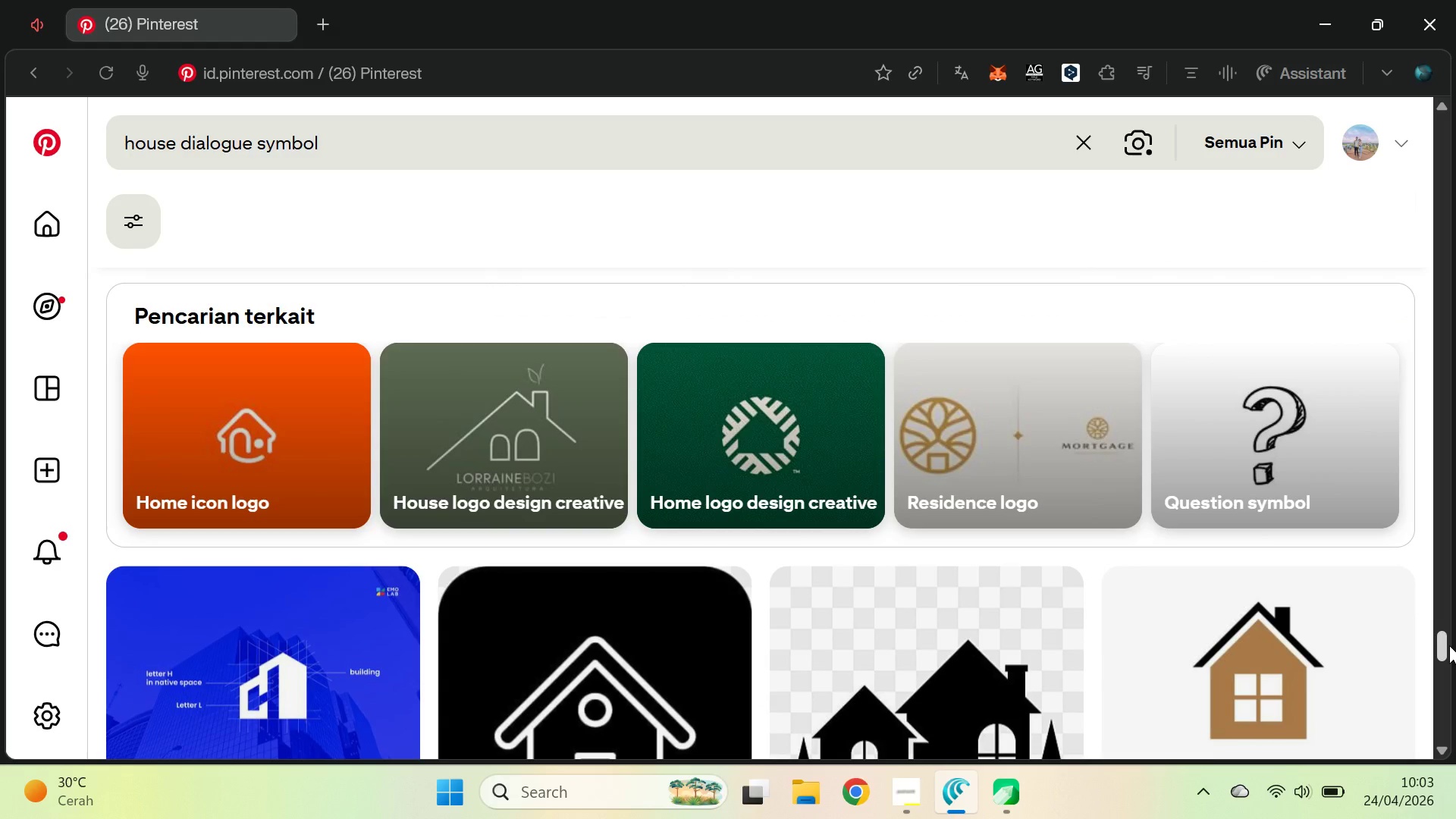 
key(Alt+Tab)